 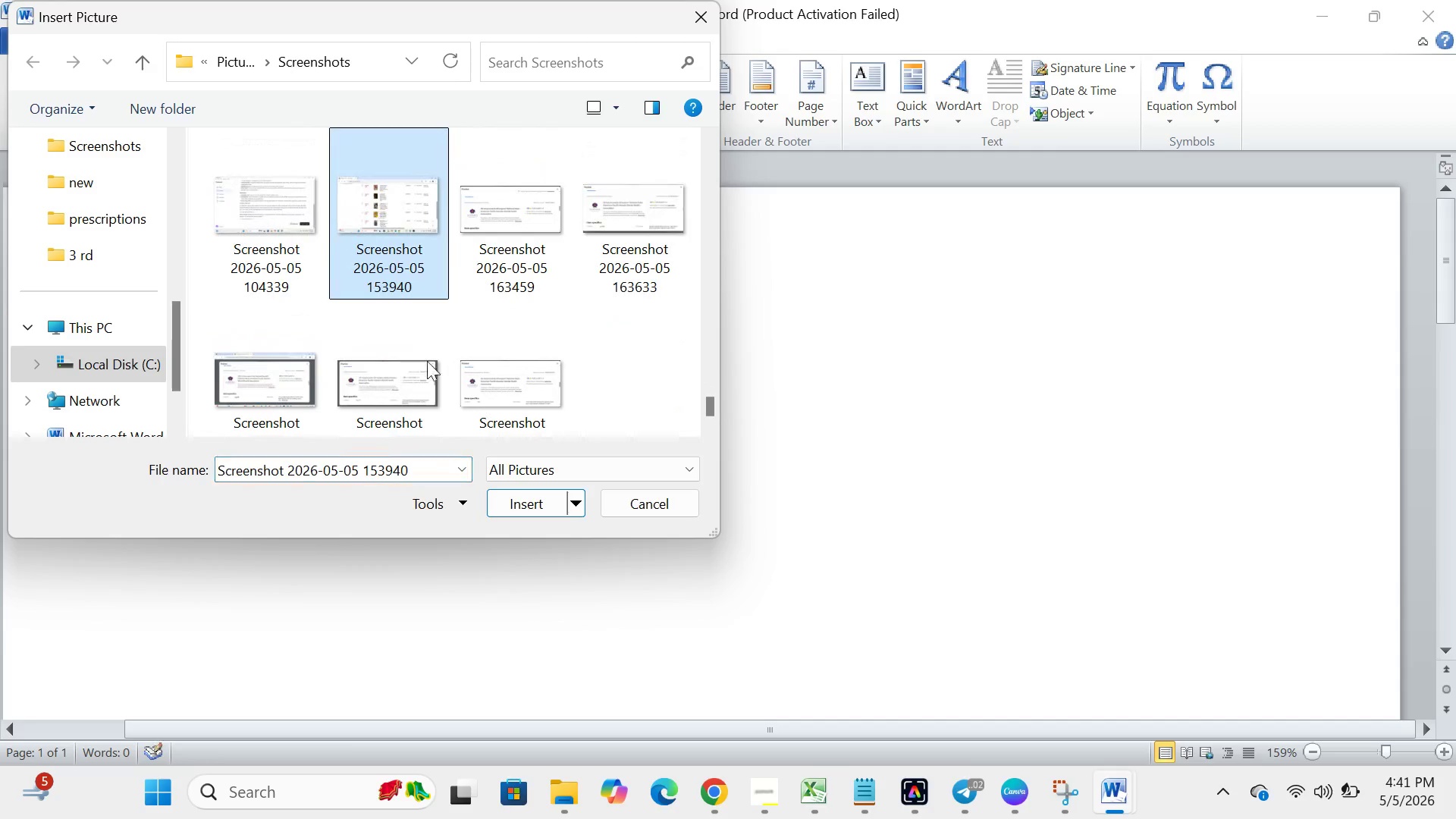 
left_click([531, 500])
 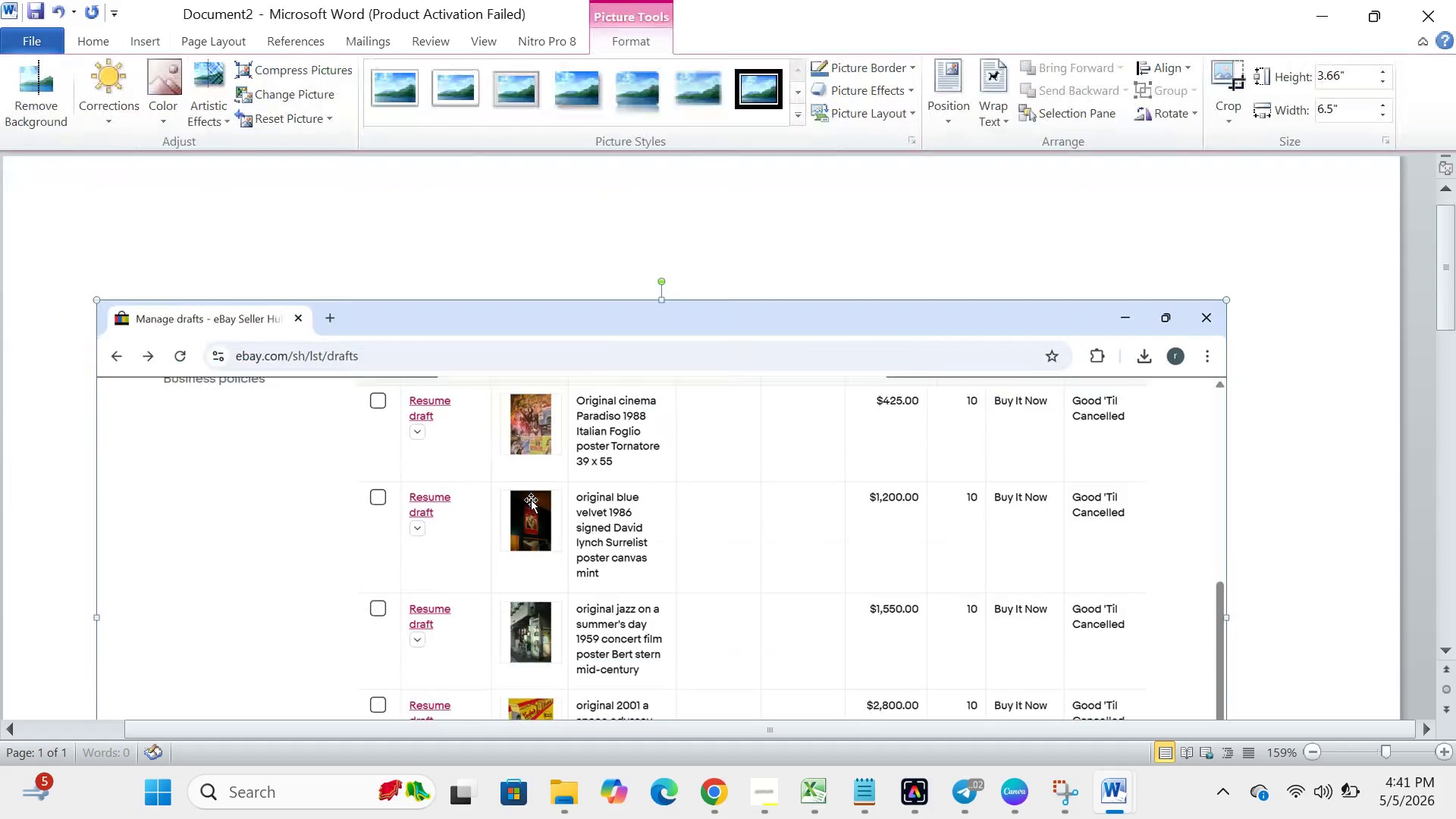 
scroll: coordinate [531, 500], scroll_direction: down, amount: 5.0
 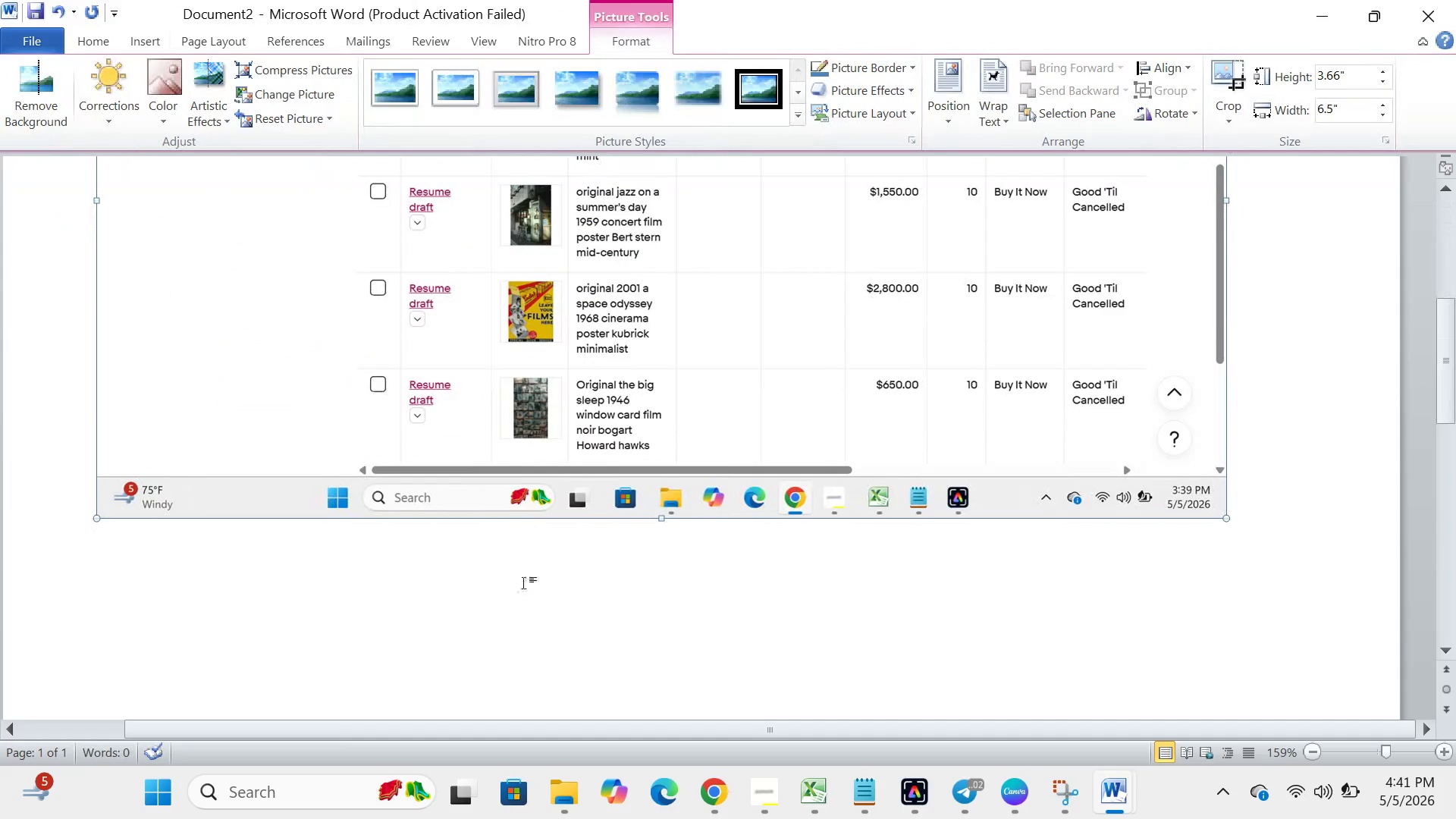 
left_click([523, 582])
 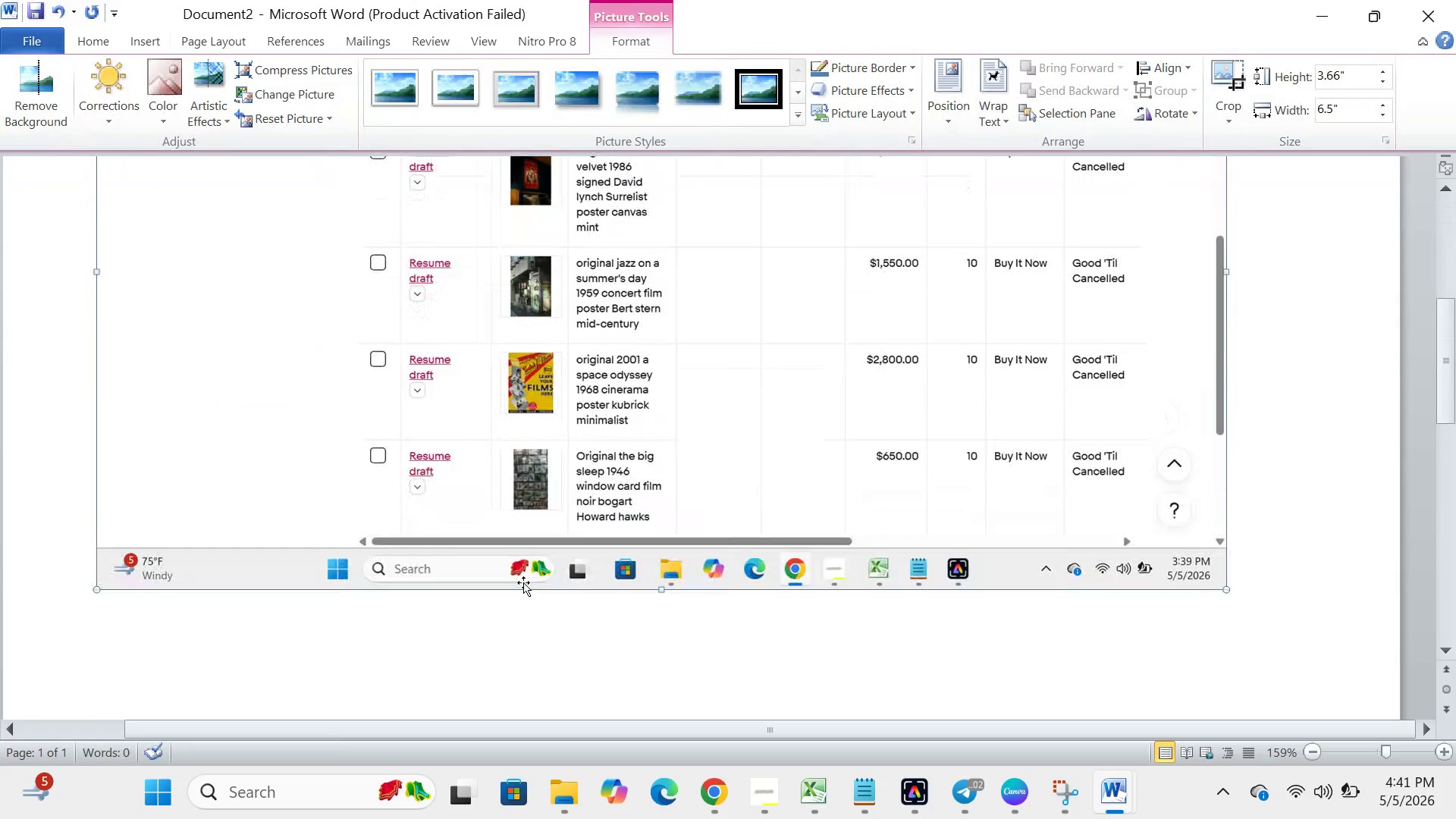 
scroll: coordinate [523, 582], scroll_direction: up, amount: 3.0
 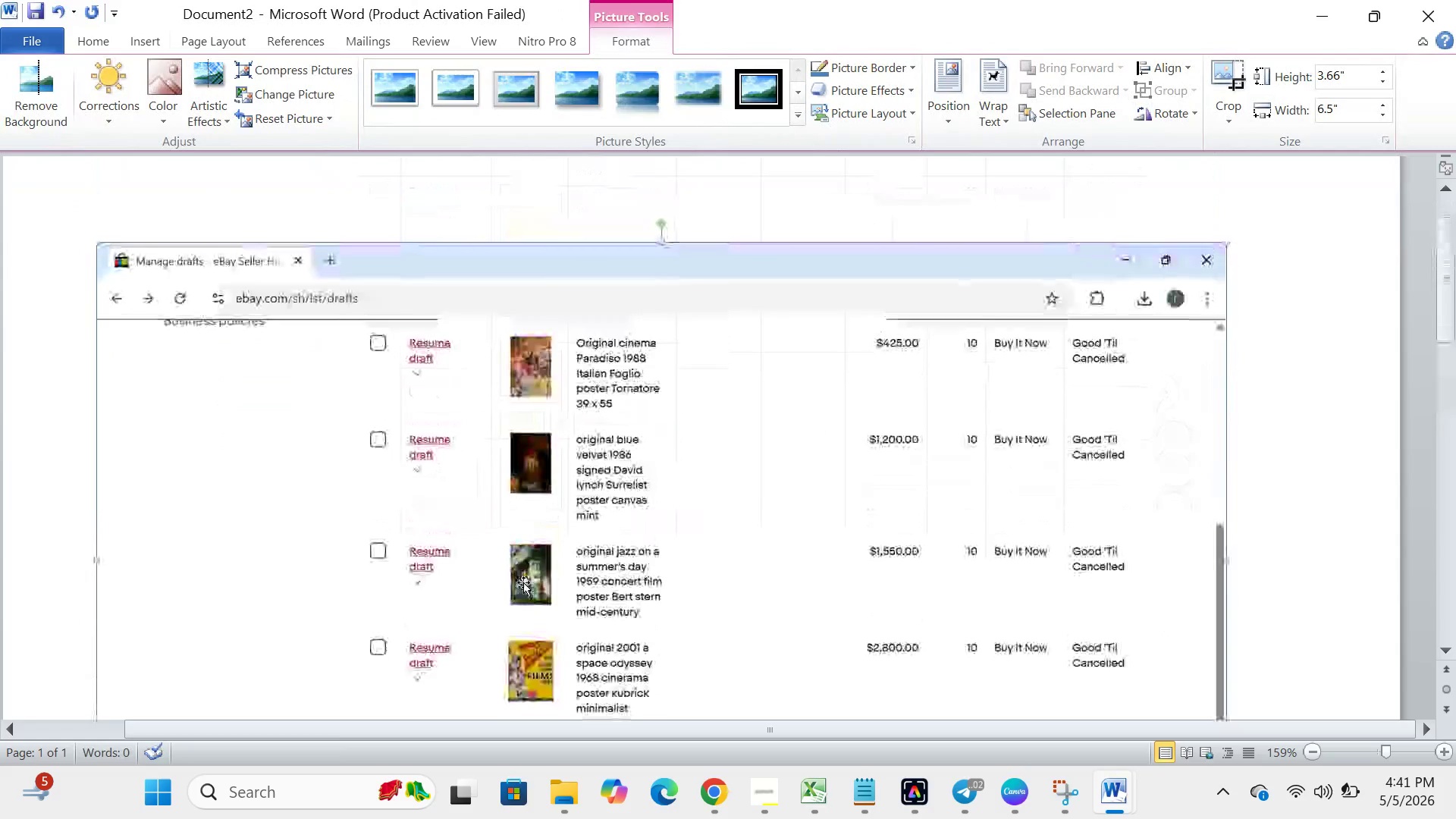 
scroll: coordinate [523, 582], scroll_direction: none, amount: 0.0
 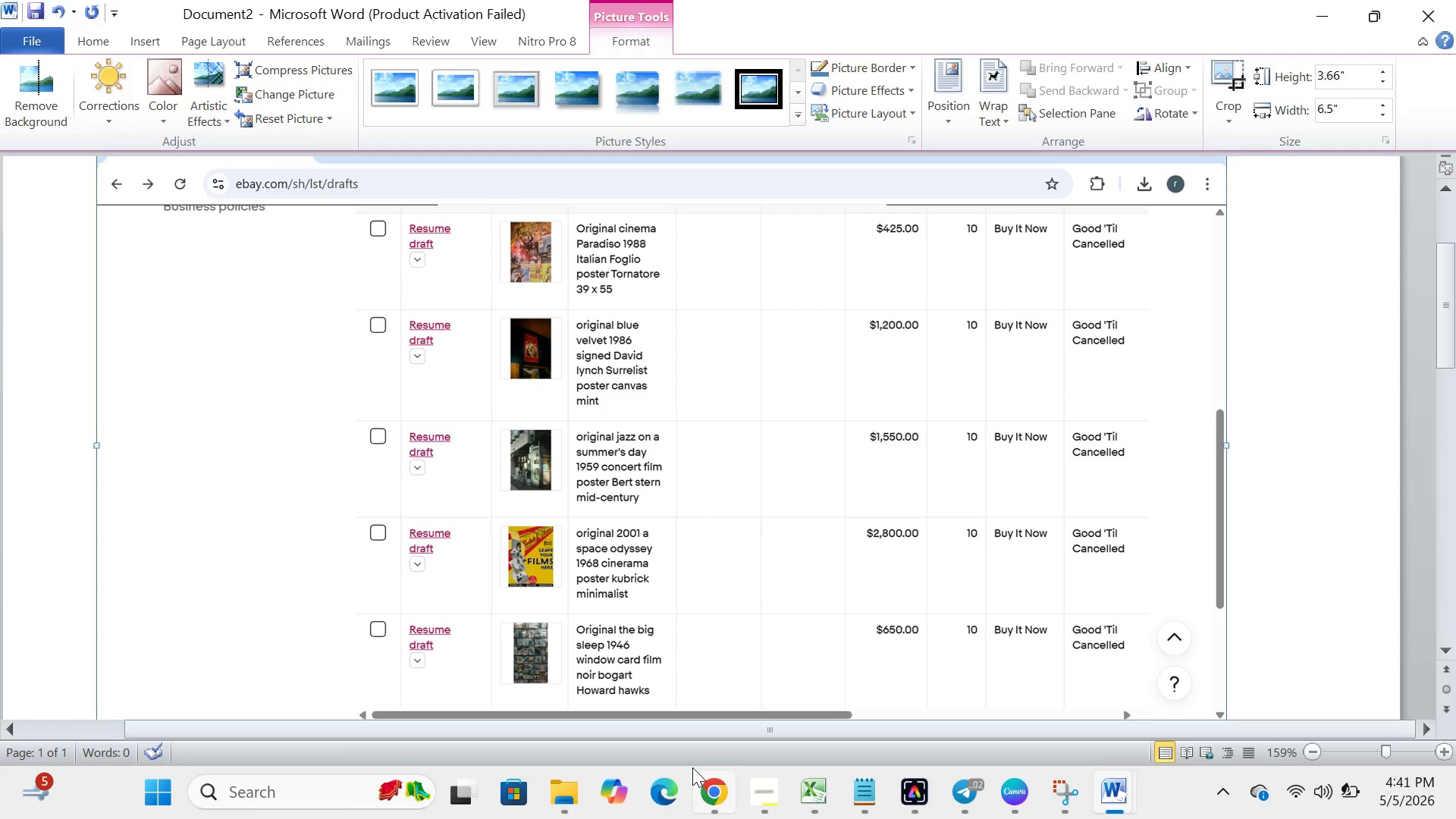 
left_click([763, 789])